 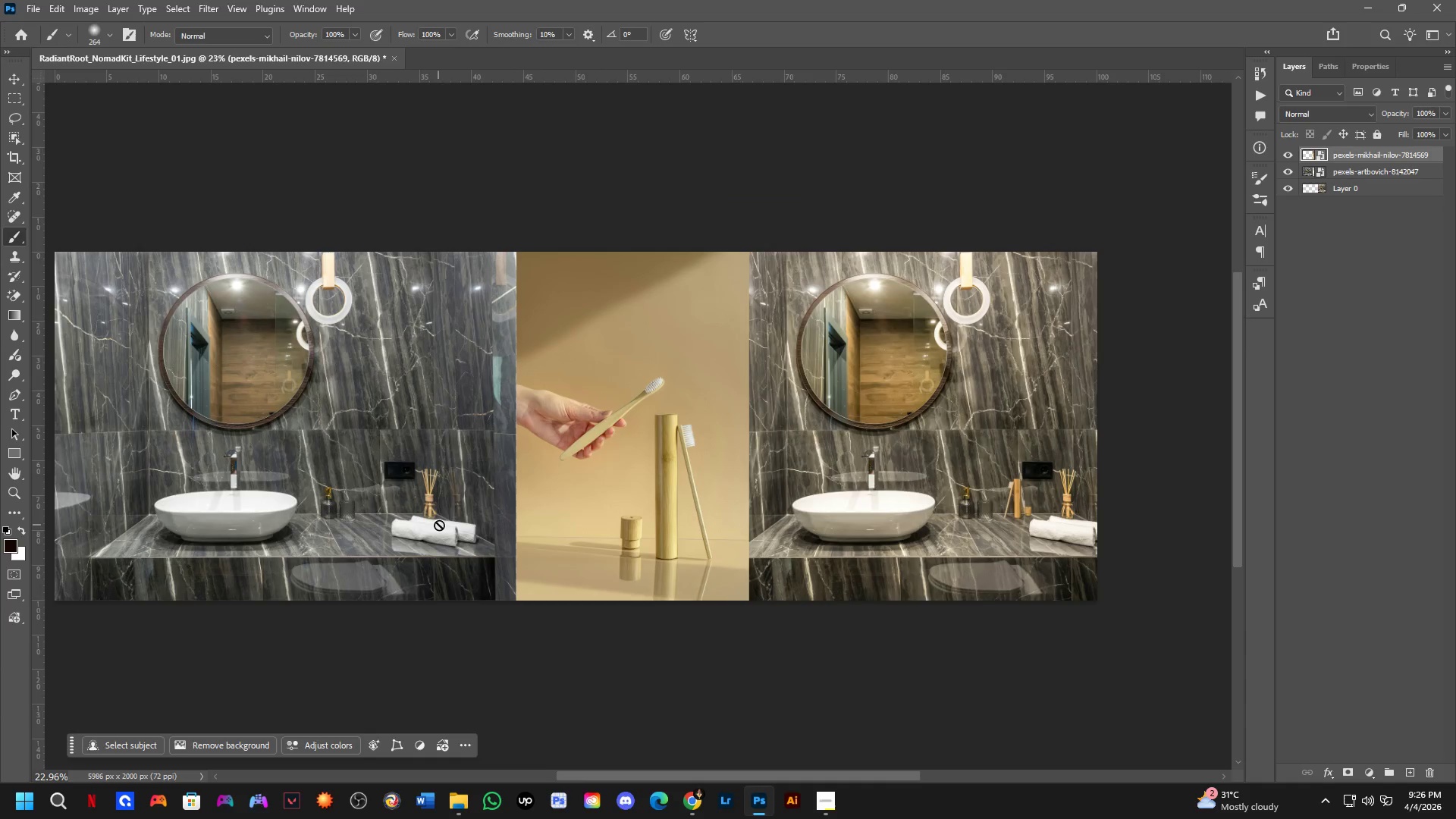 
left_click_drag(start_coordinate=[516, 457], to_coordinate=[557, 456])
 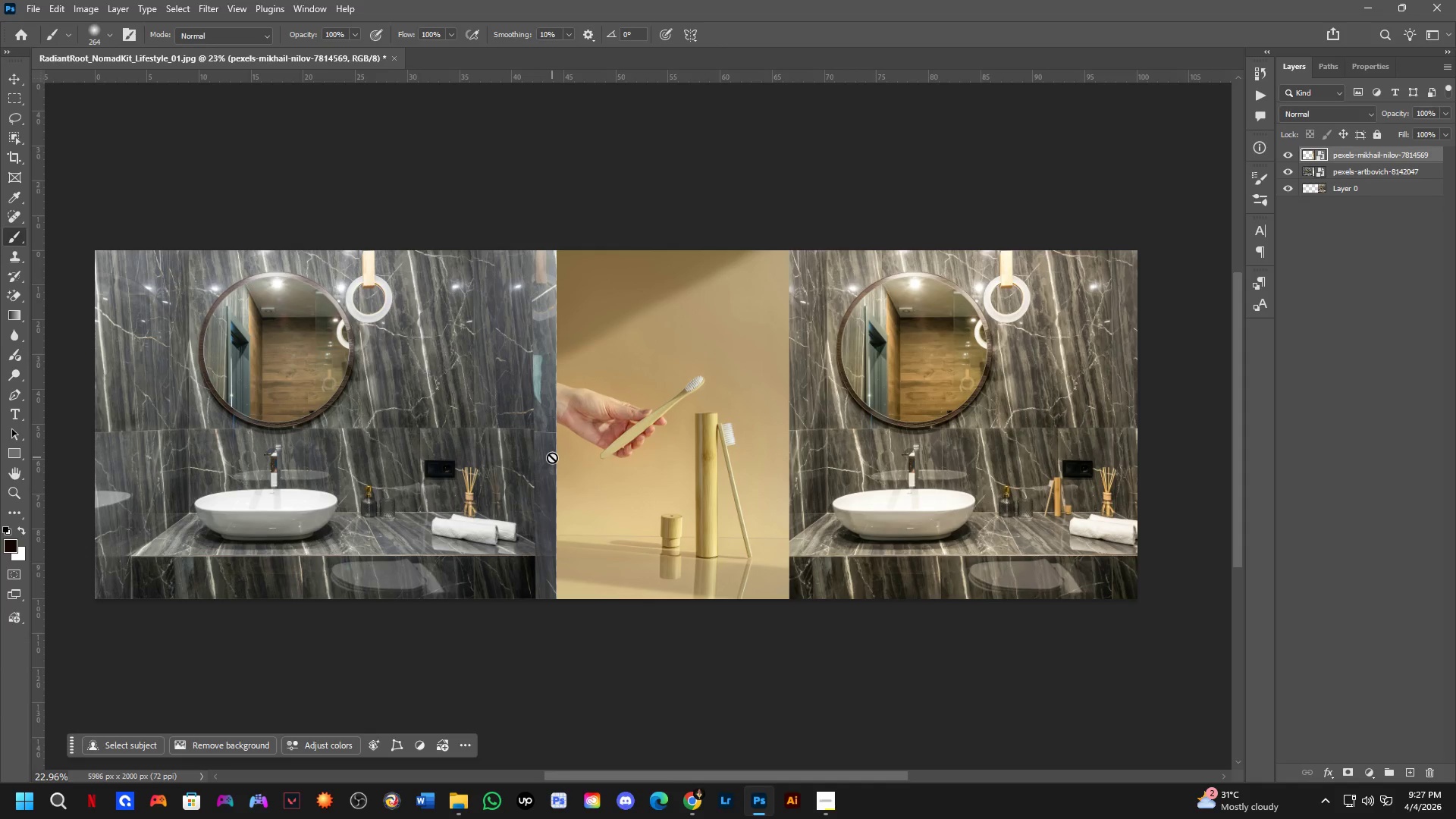 
scroll: coordinate [438, 525], scroll_direction: none, amount: 0.0
 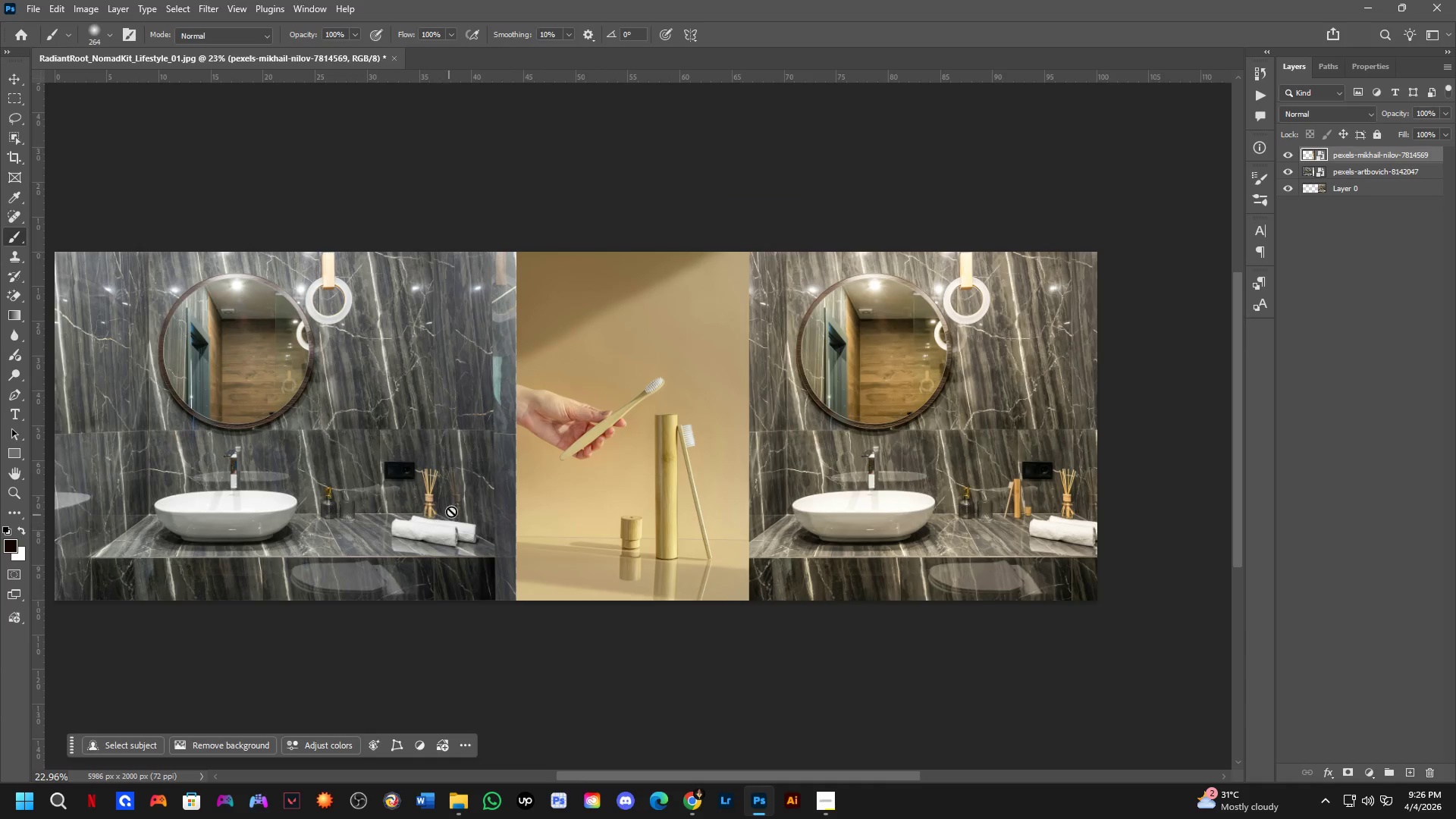 
wait(12.61)
 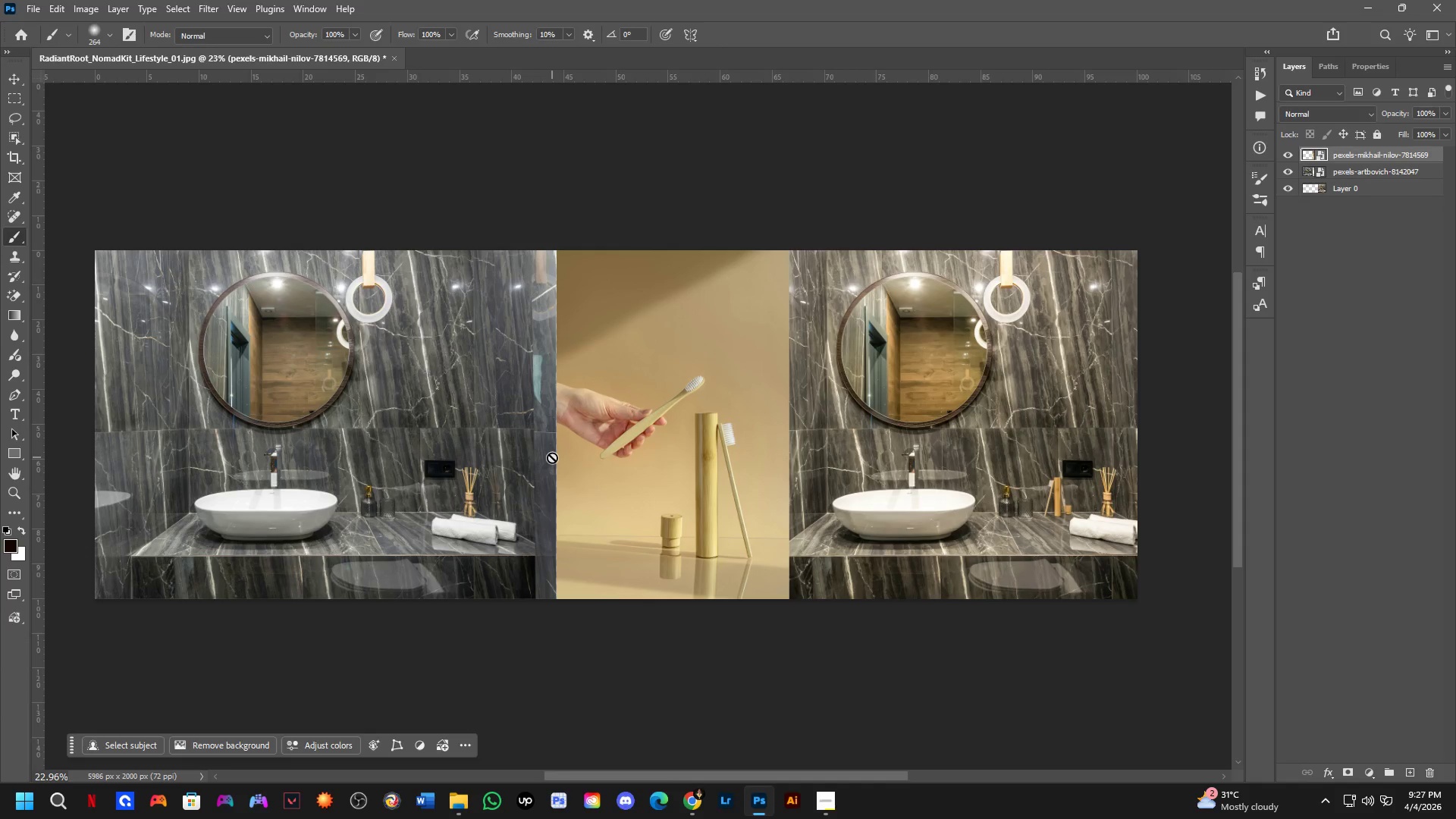 
hold_key(key=Space, duration=0.7)
 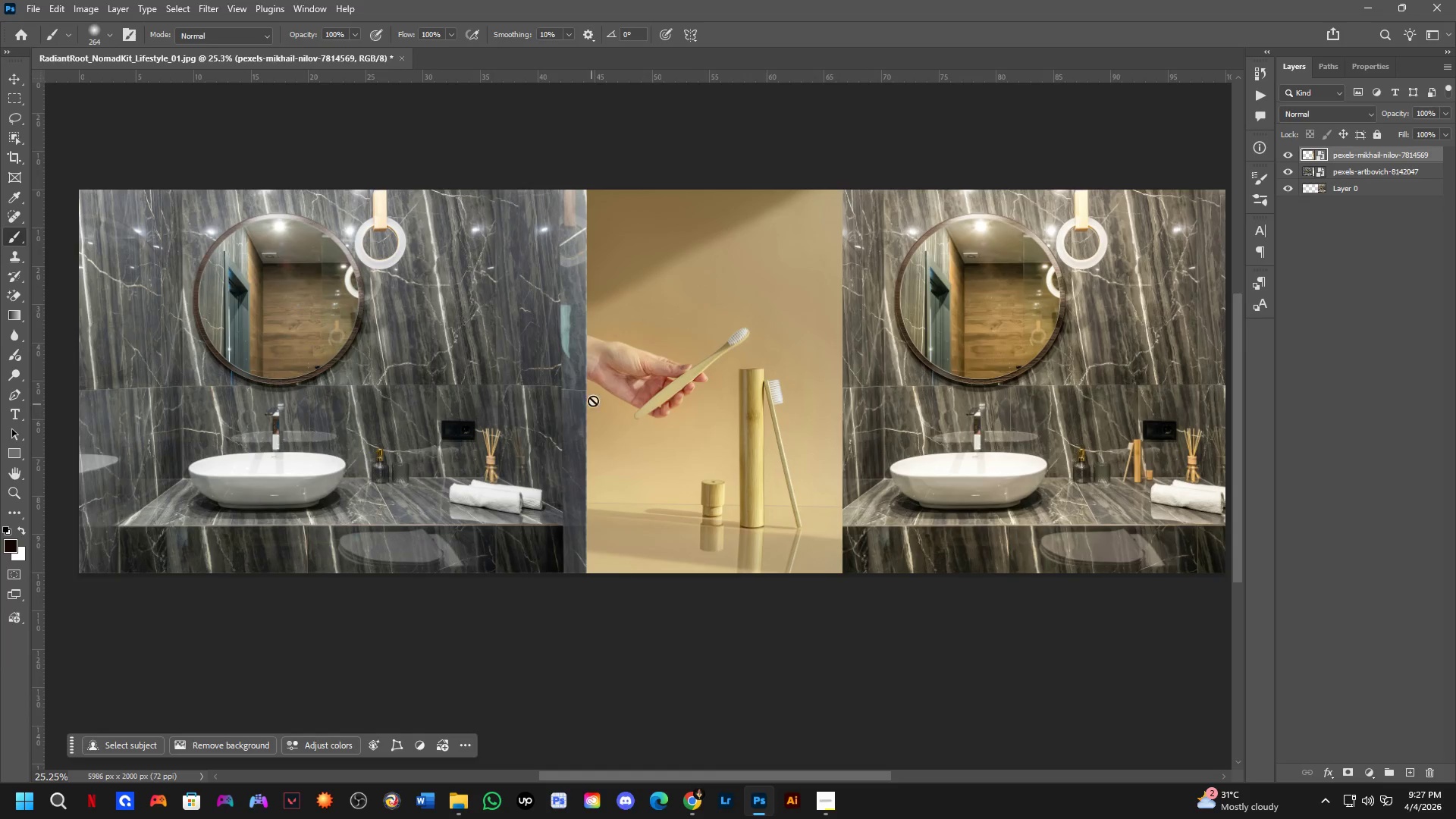 
left_click_drag(start_coordinate=[555, 453], to_coordinate=[585, 413])
 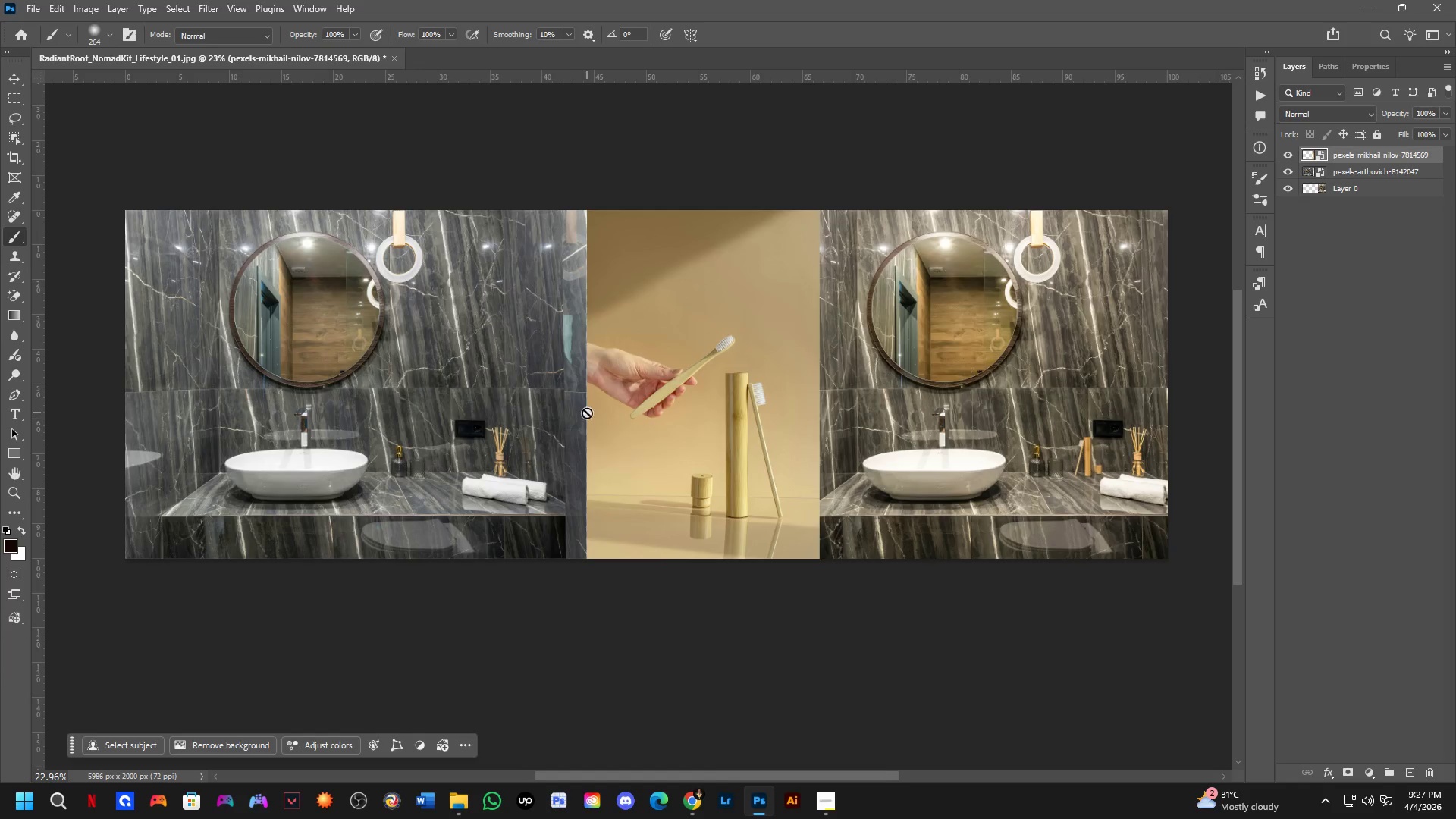 
hold_key(key=Space, duration=0.73)
 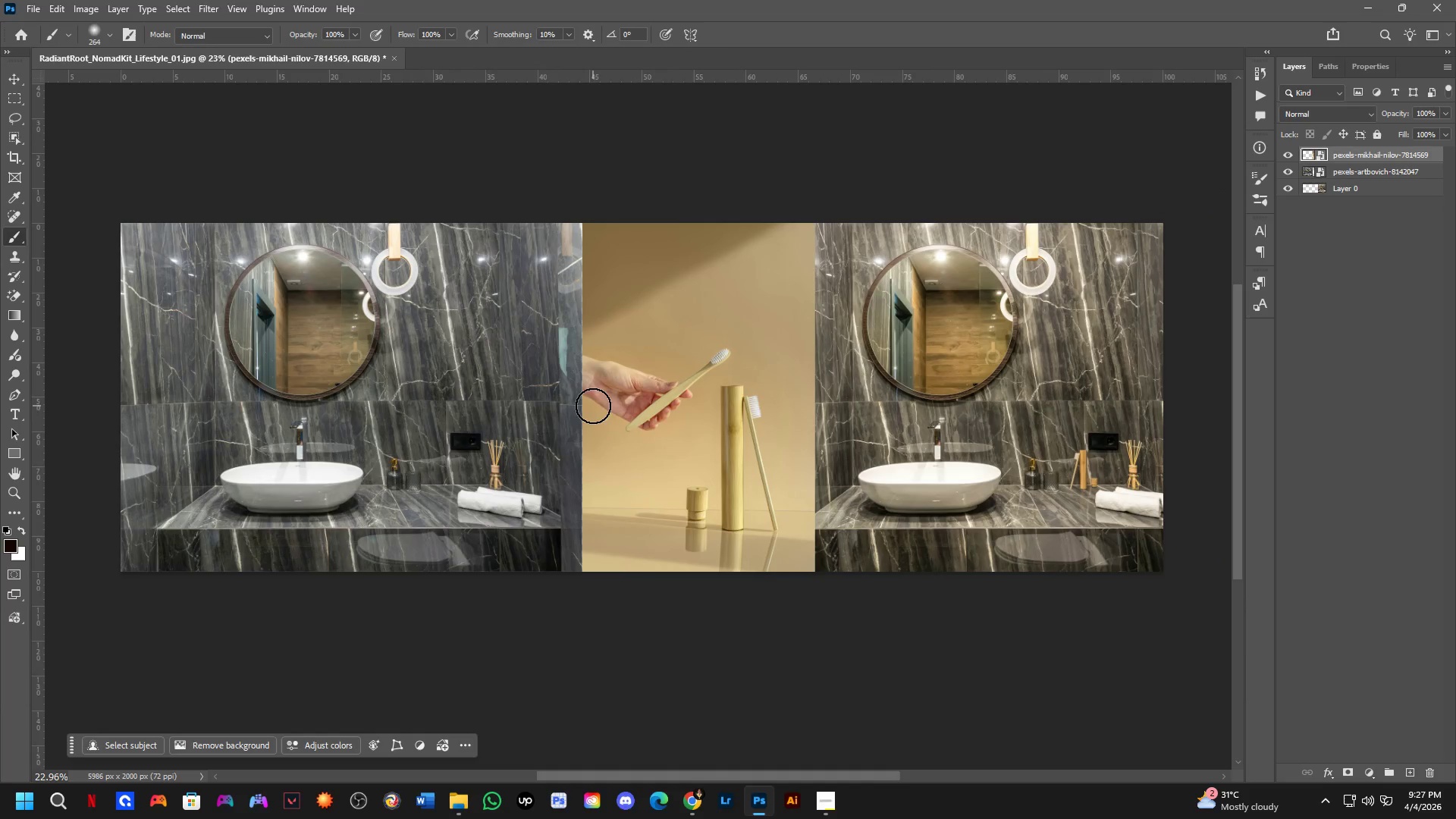 
scroll: coordinate [587, 413], scroll_direction: up, amount: 1.0
 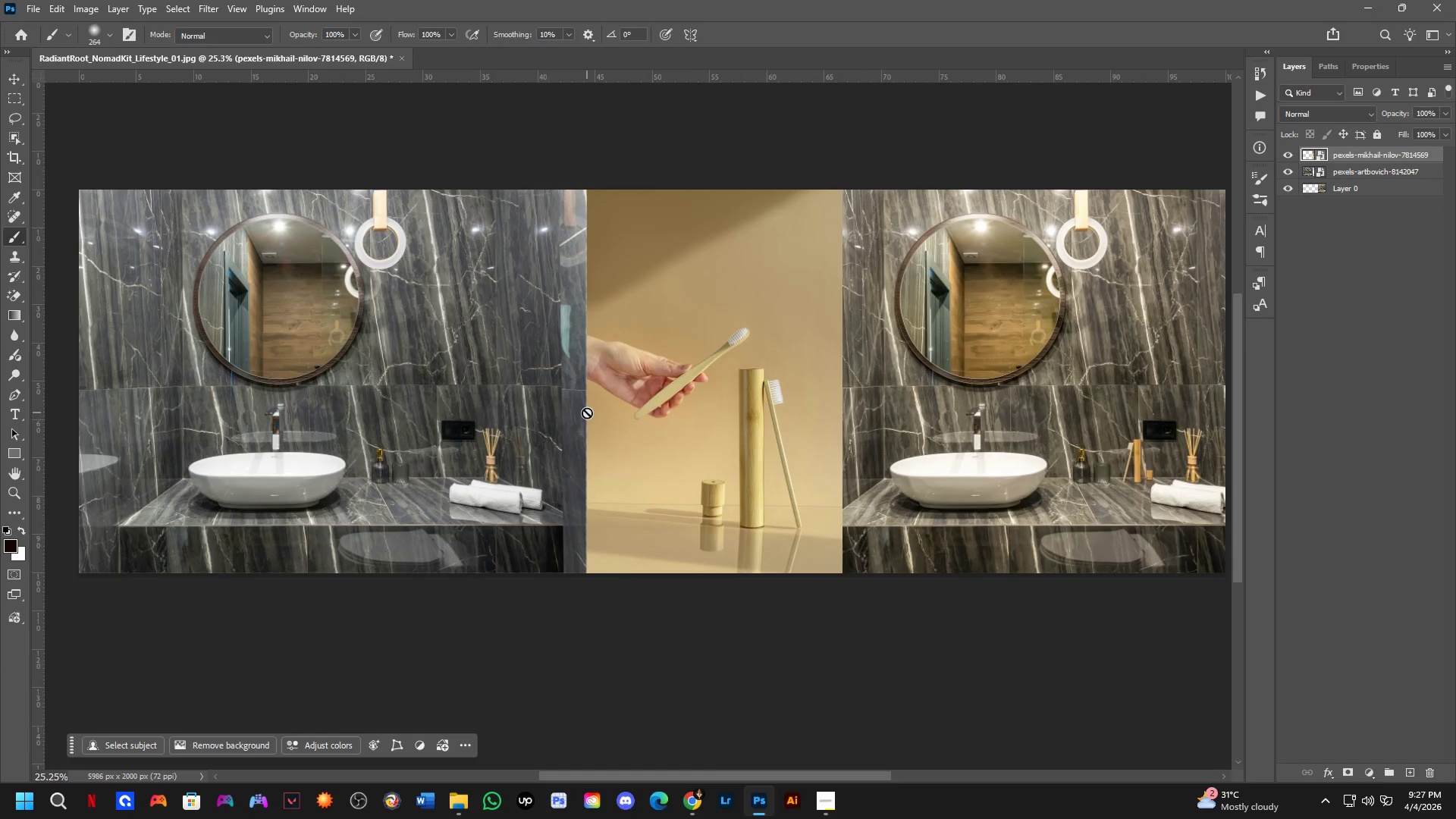 
left_click_drag(start_coordinate=[599, 382], to_coordinate=[594, 397])
 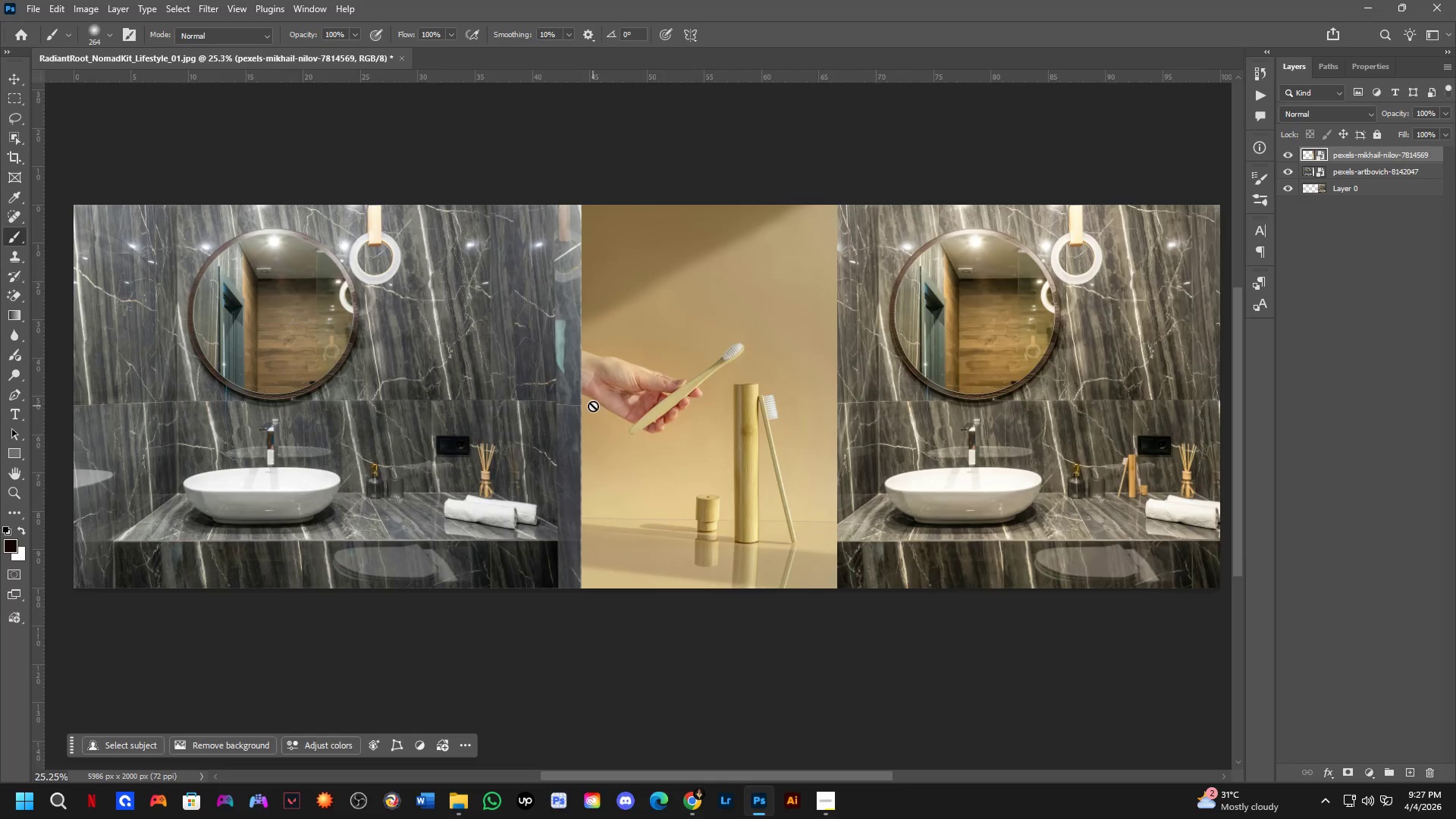 
hold_key(key=Space, duration=0.59)
 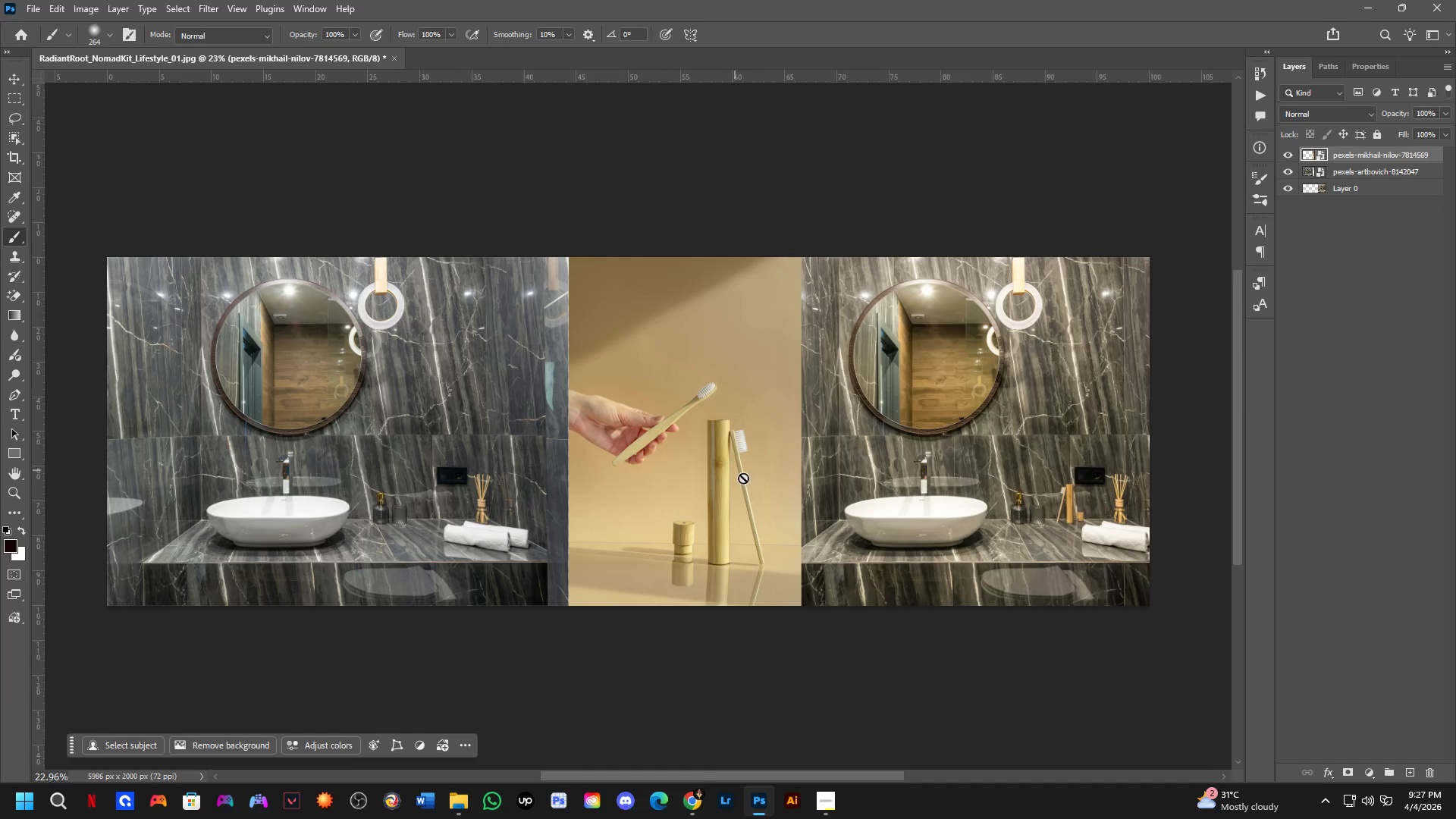 
left_click_drag(start_coordinate=[674, 347], to_coordinate=[661, 381])
 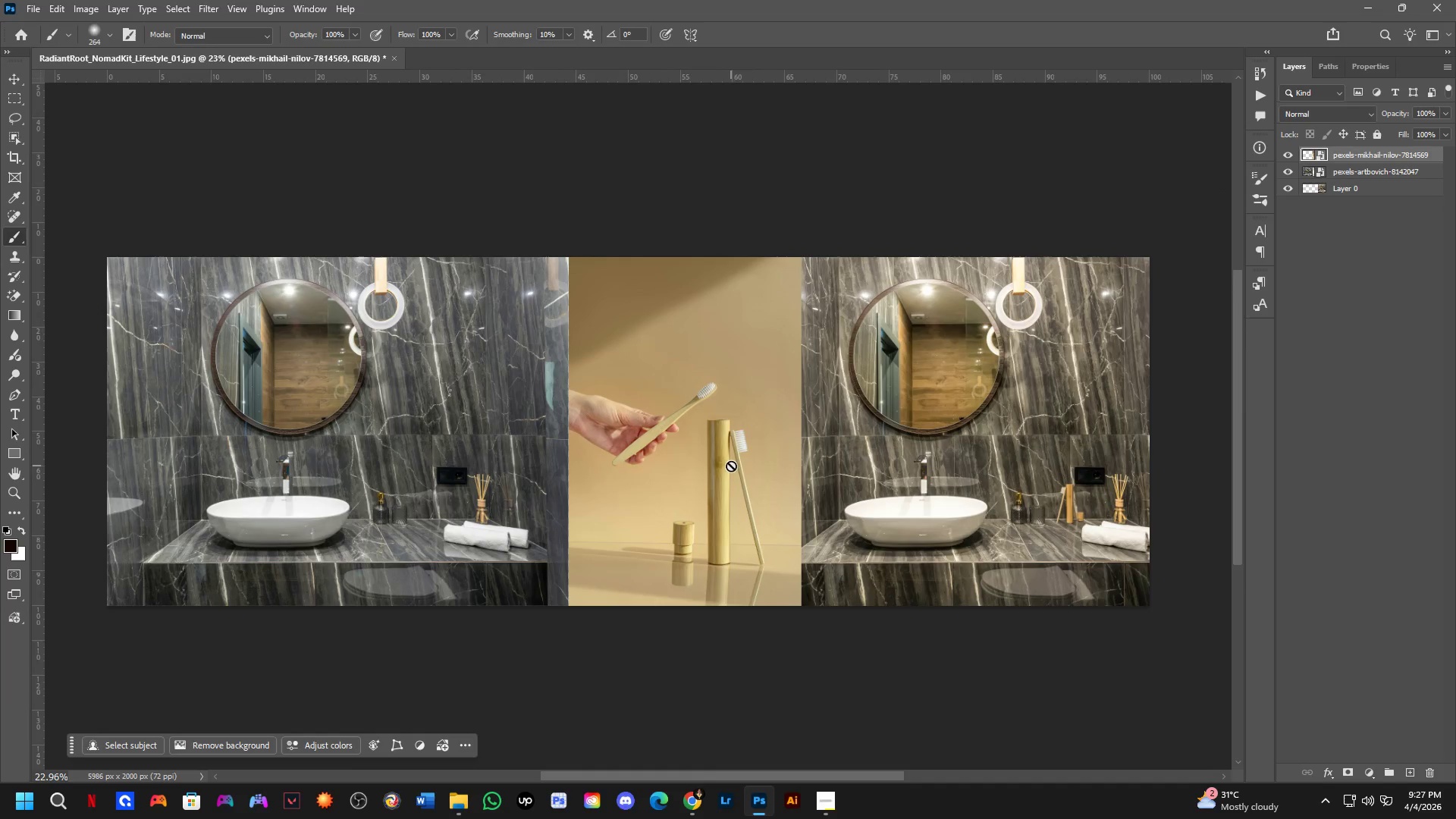 
scroll: coordinate [593, 406], scroll_direction: down, amount: 1.0
 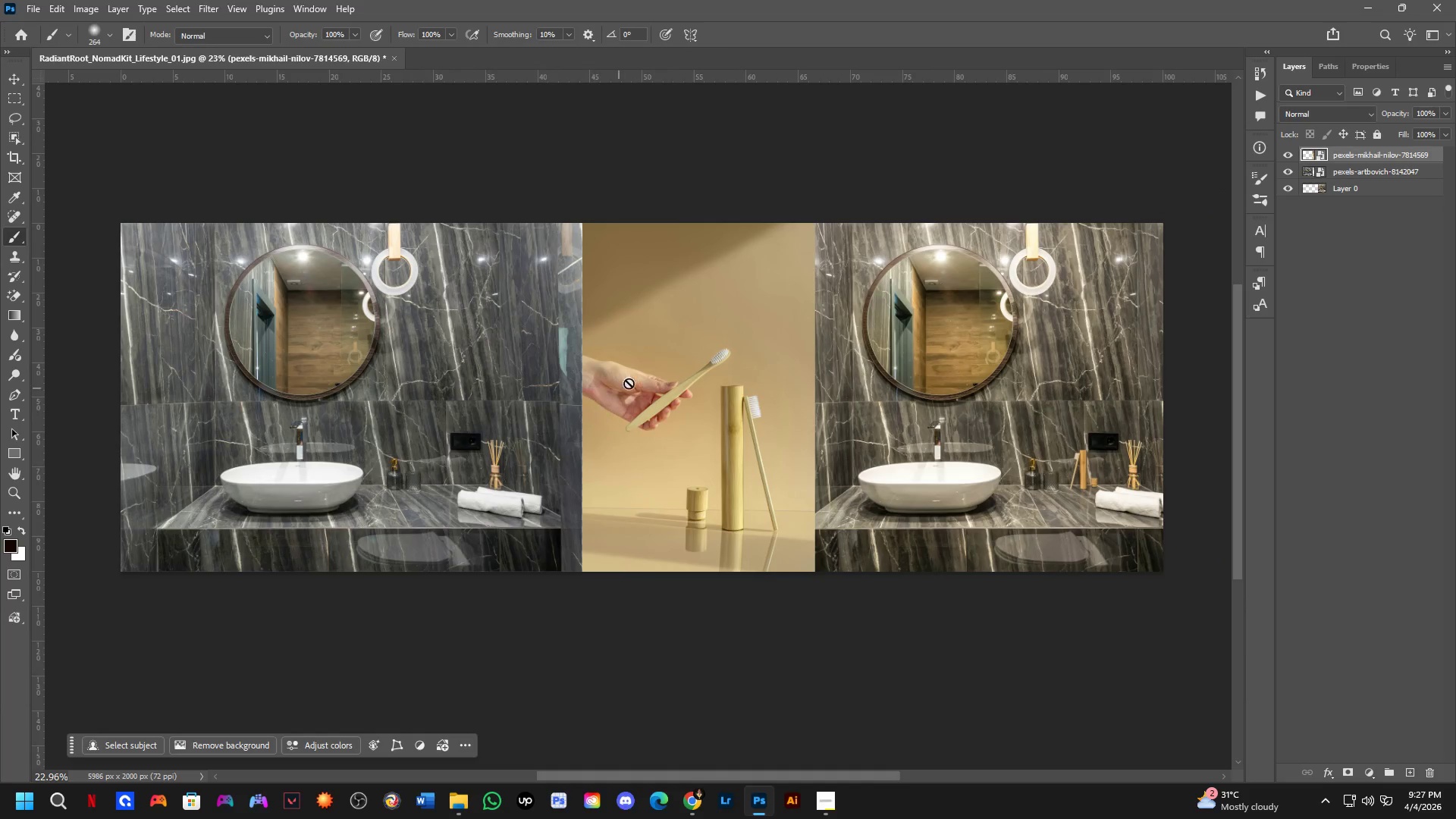 
hold_key(key=ShiftLeft, duration=0.44)
 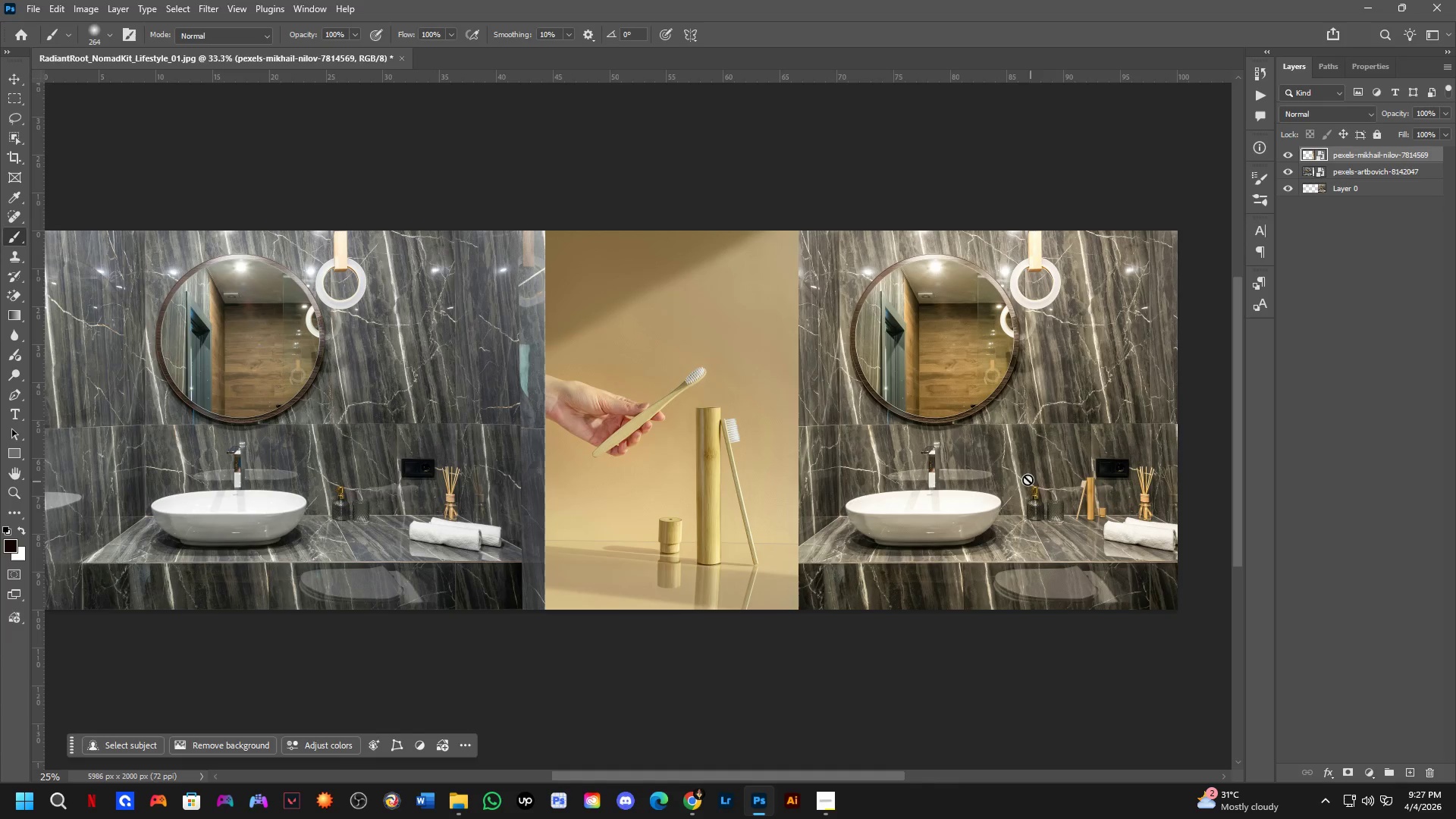 
key(Shift+ShiftLeft)
 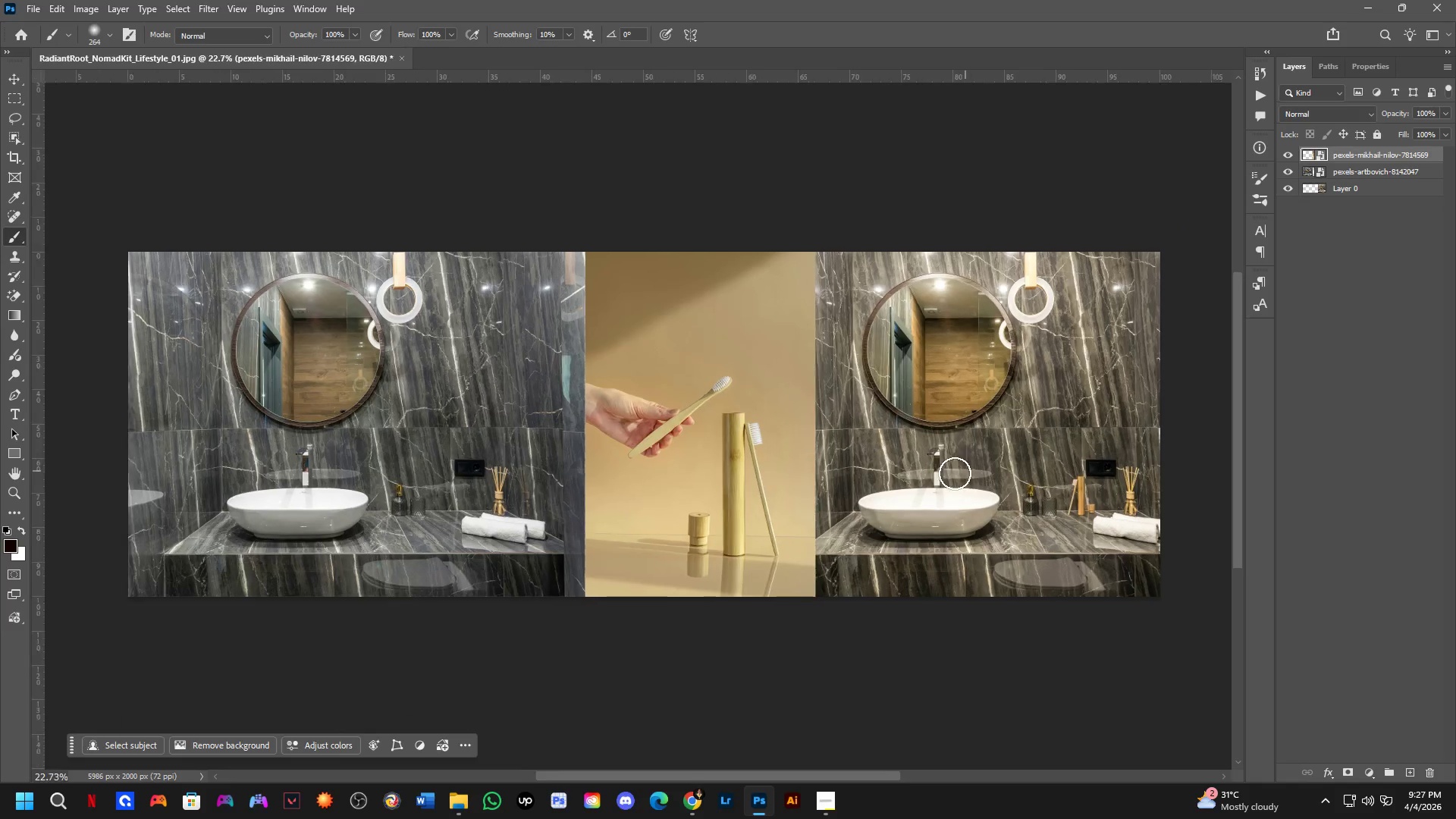 
hold_key(key=Space, duration=1.08)
 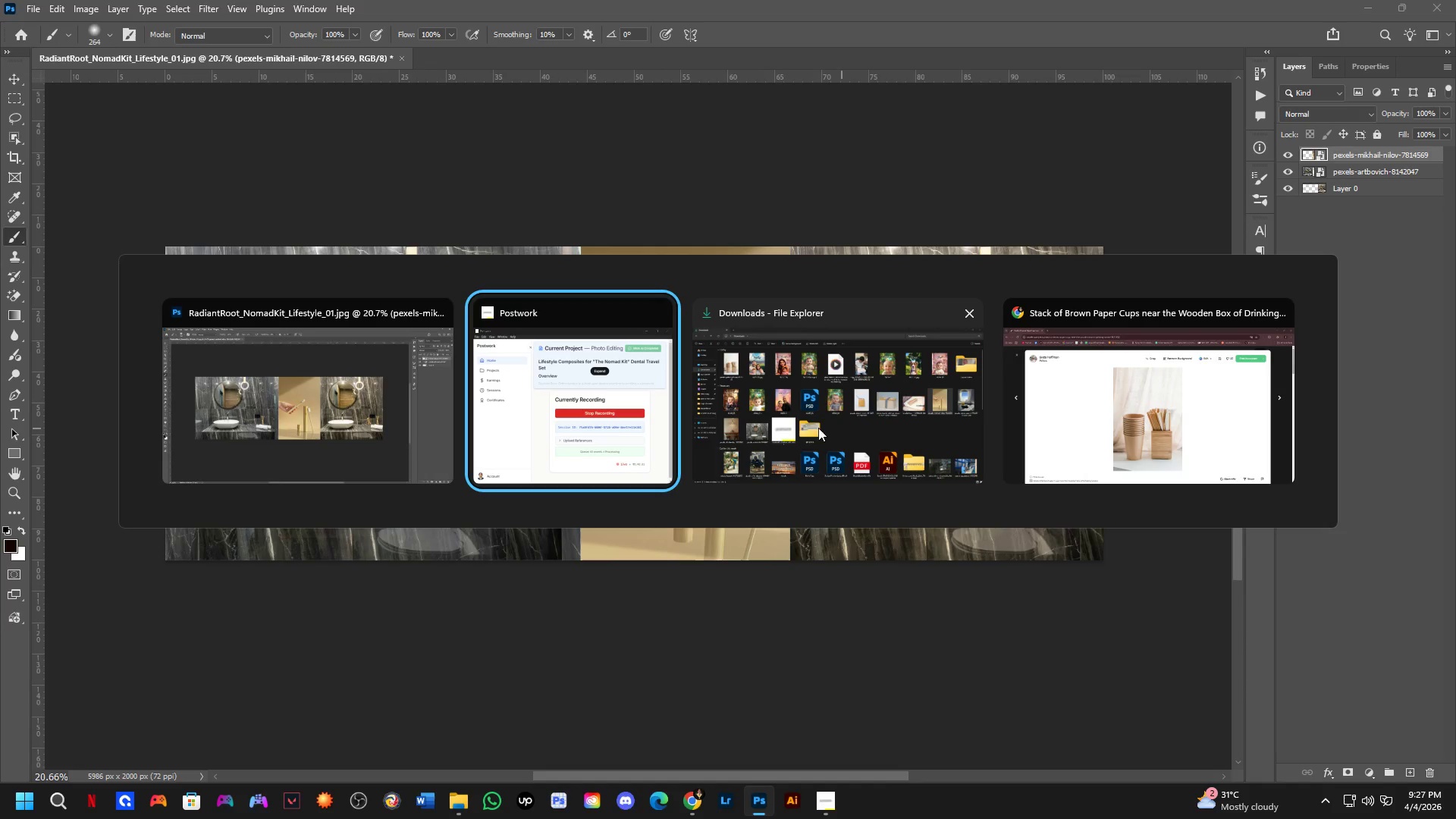 
left_click_drag(start_coordinate=[874, 447], to_coordinate=[836, 422])
 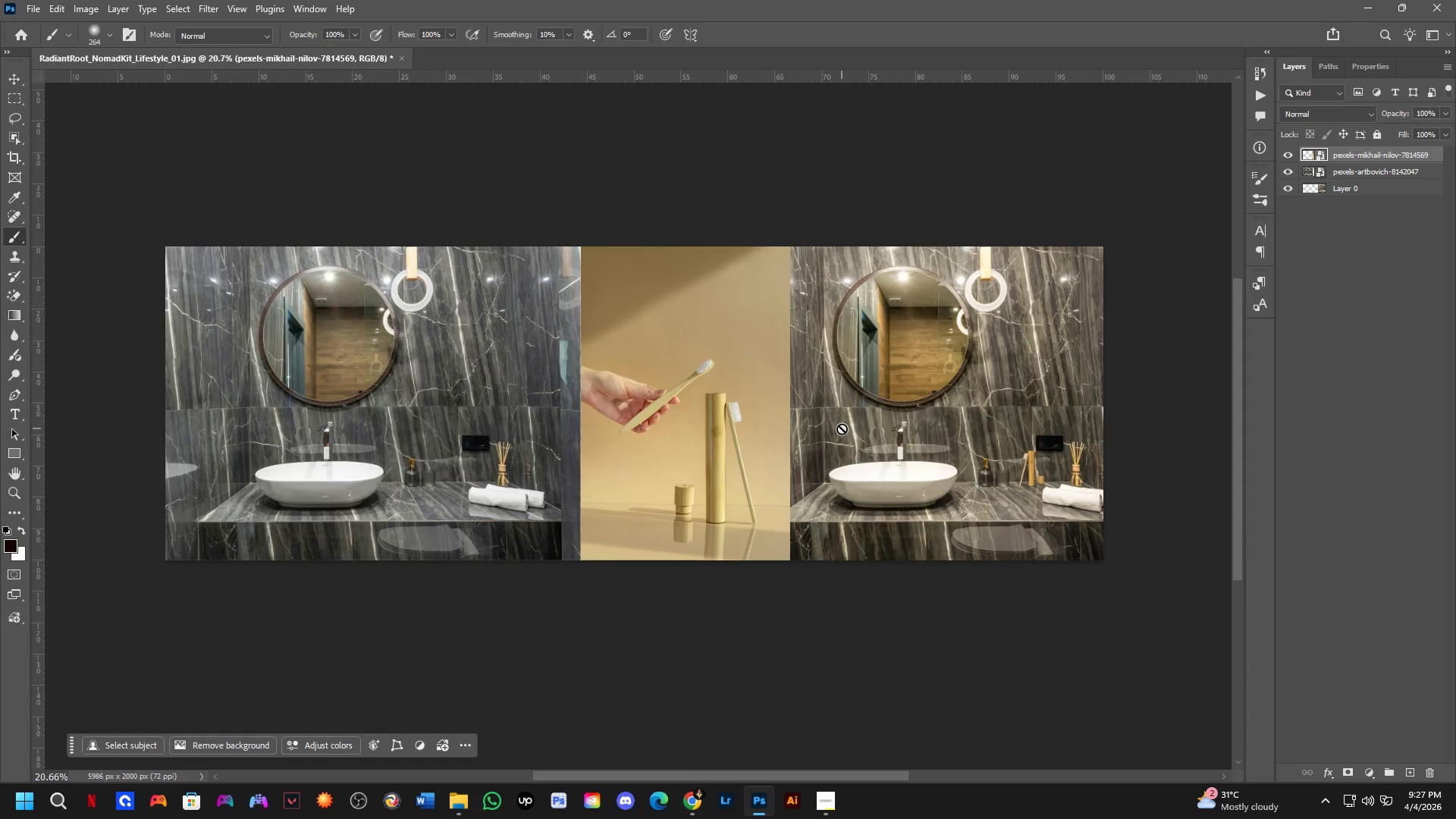 
scroll: coordinate [961, 472], scroll_direction: down, amount: 1.0
 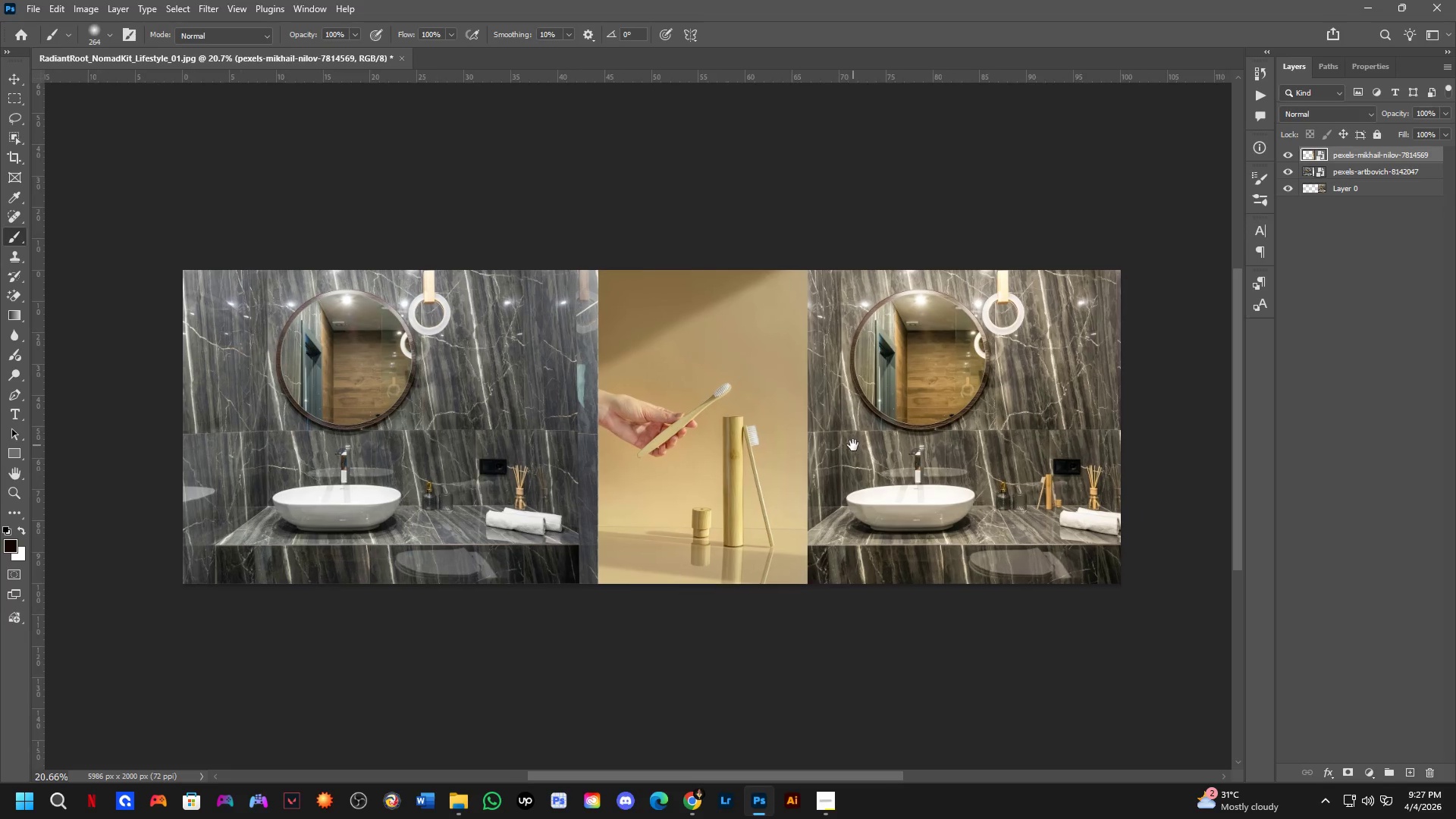 
key(Alt+Tab)